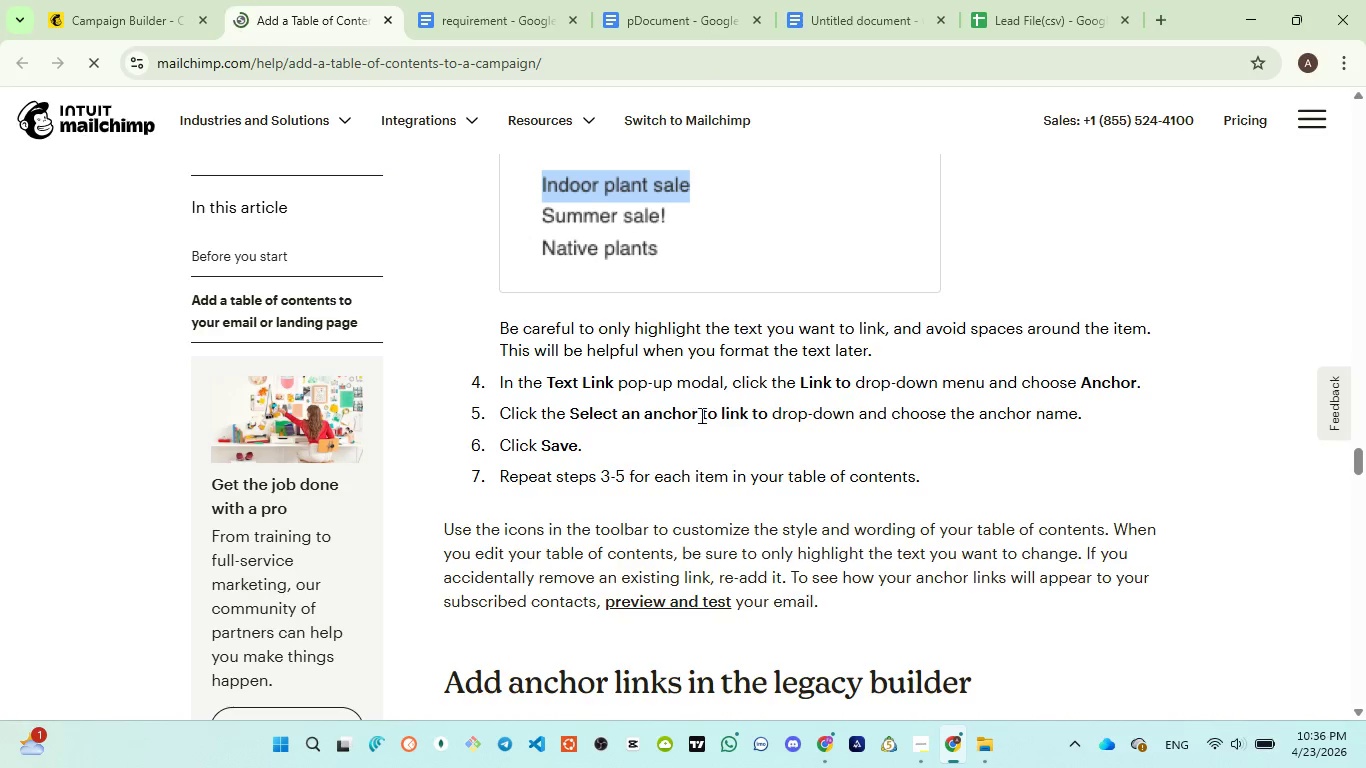 
wait(18.88)
 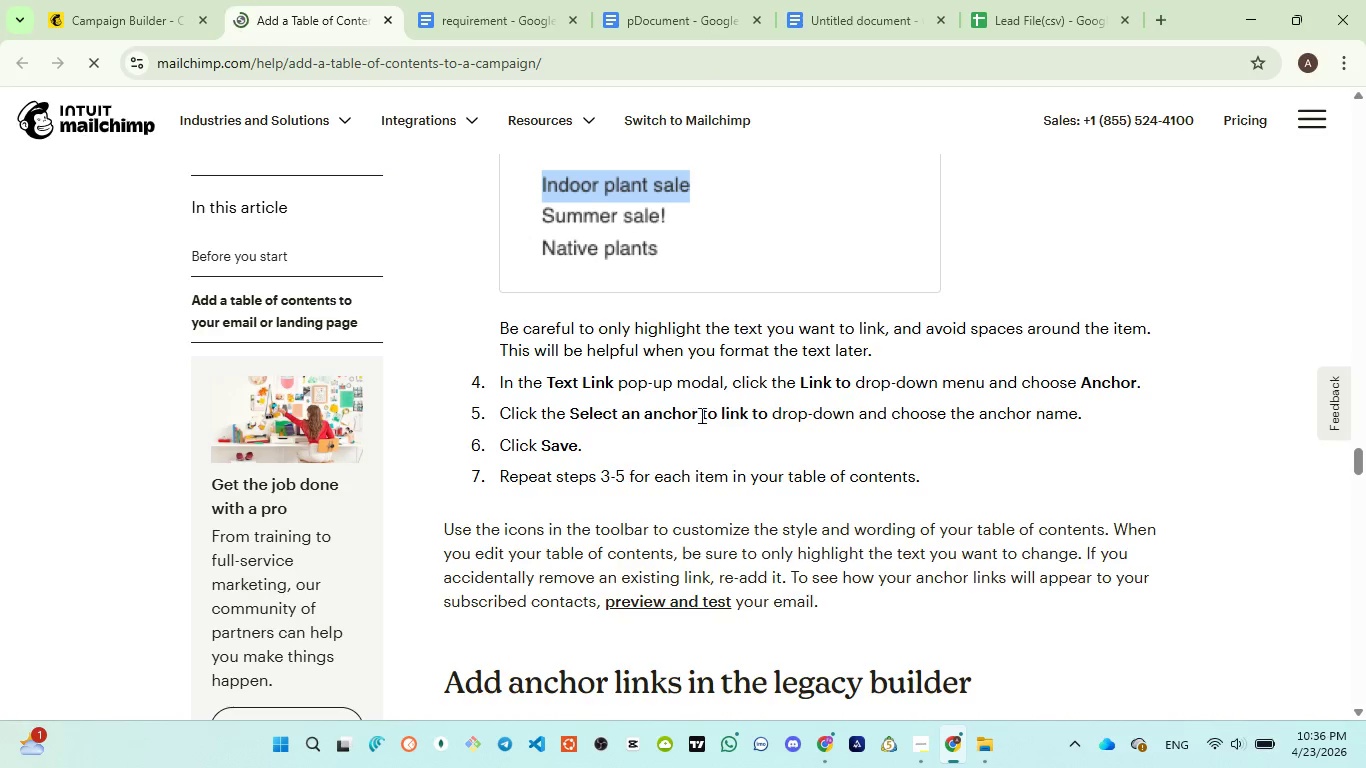 
left_click([143, 19])
 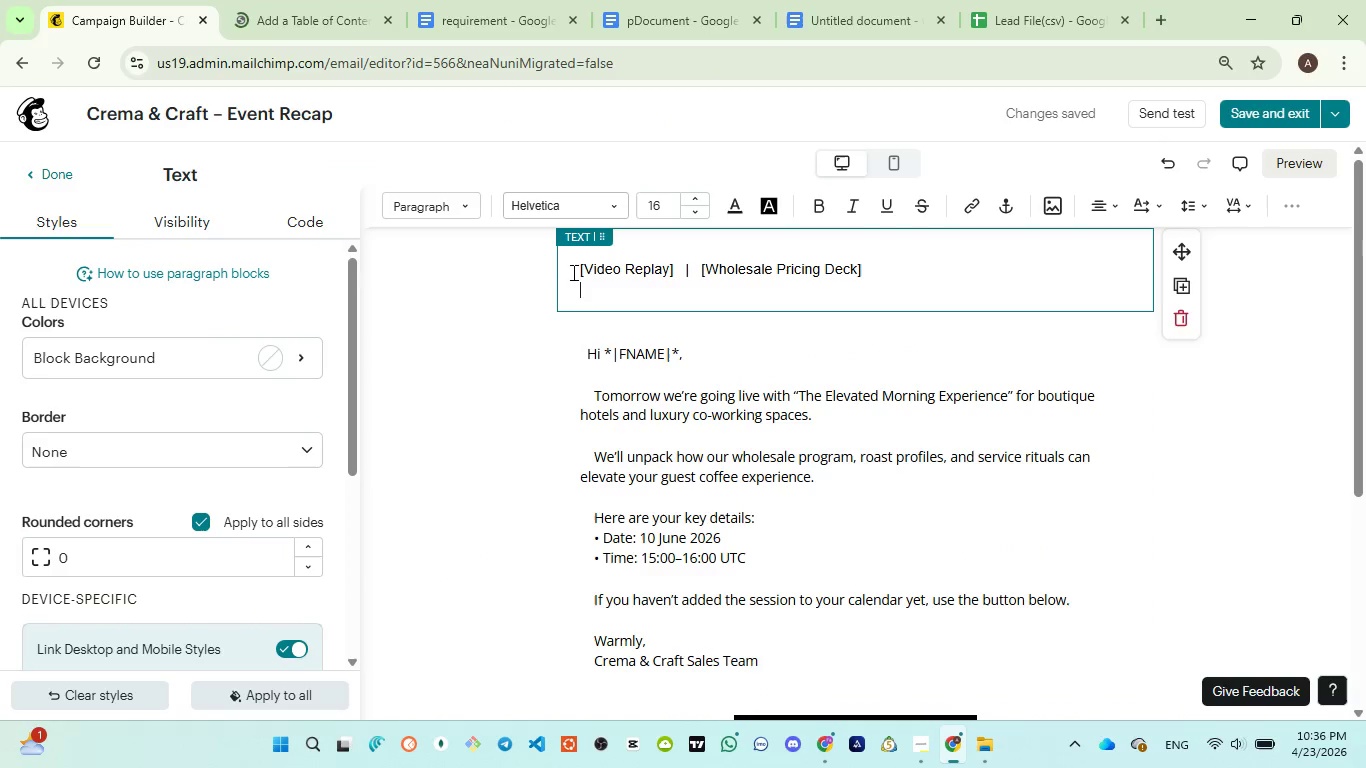 
left_click_drag(start_coordinate=[575, 270], to_coordinate=[597, 270])
 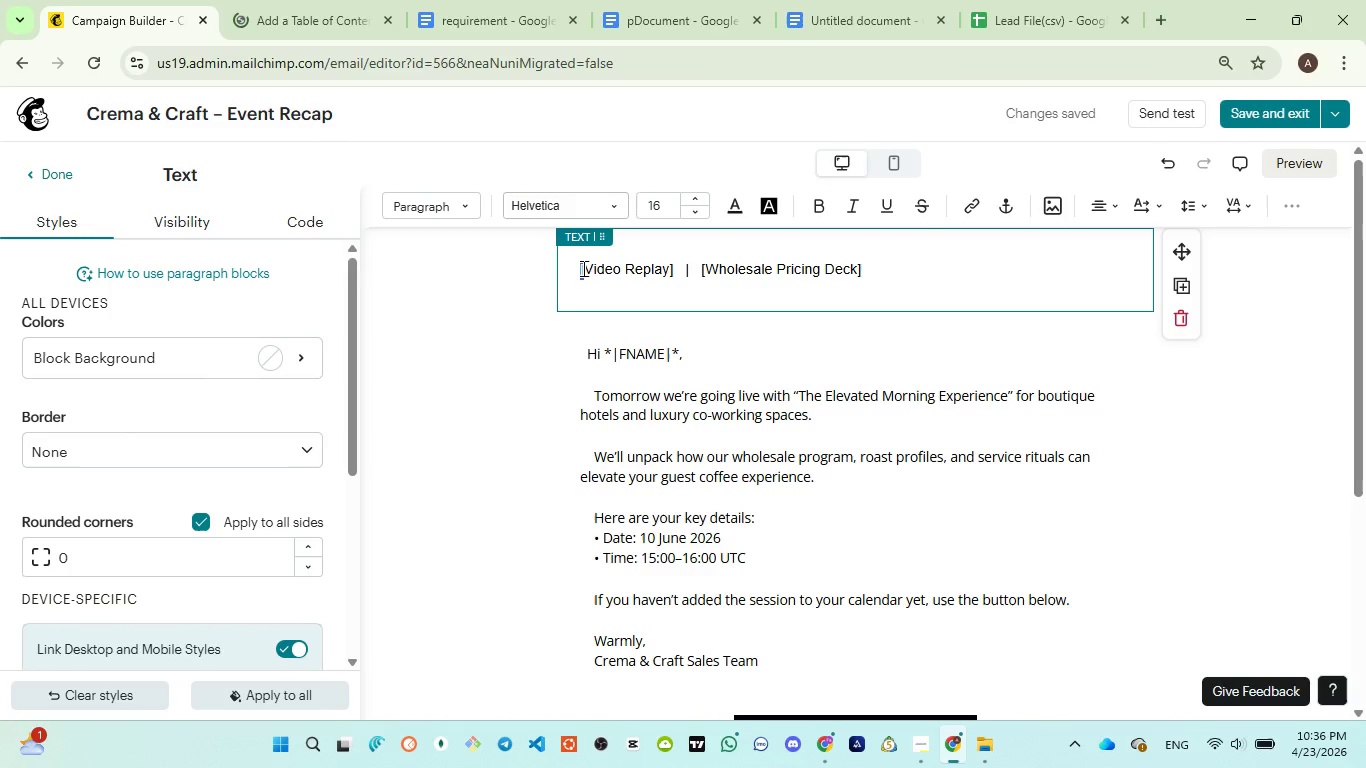 
left_click_drag(start_coordinate=[579, 268], to_coordinate=[684, 276])
 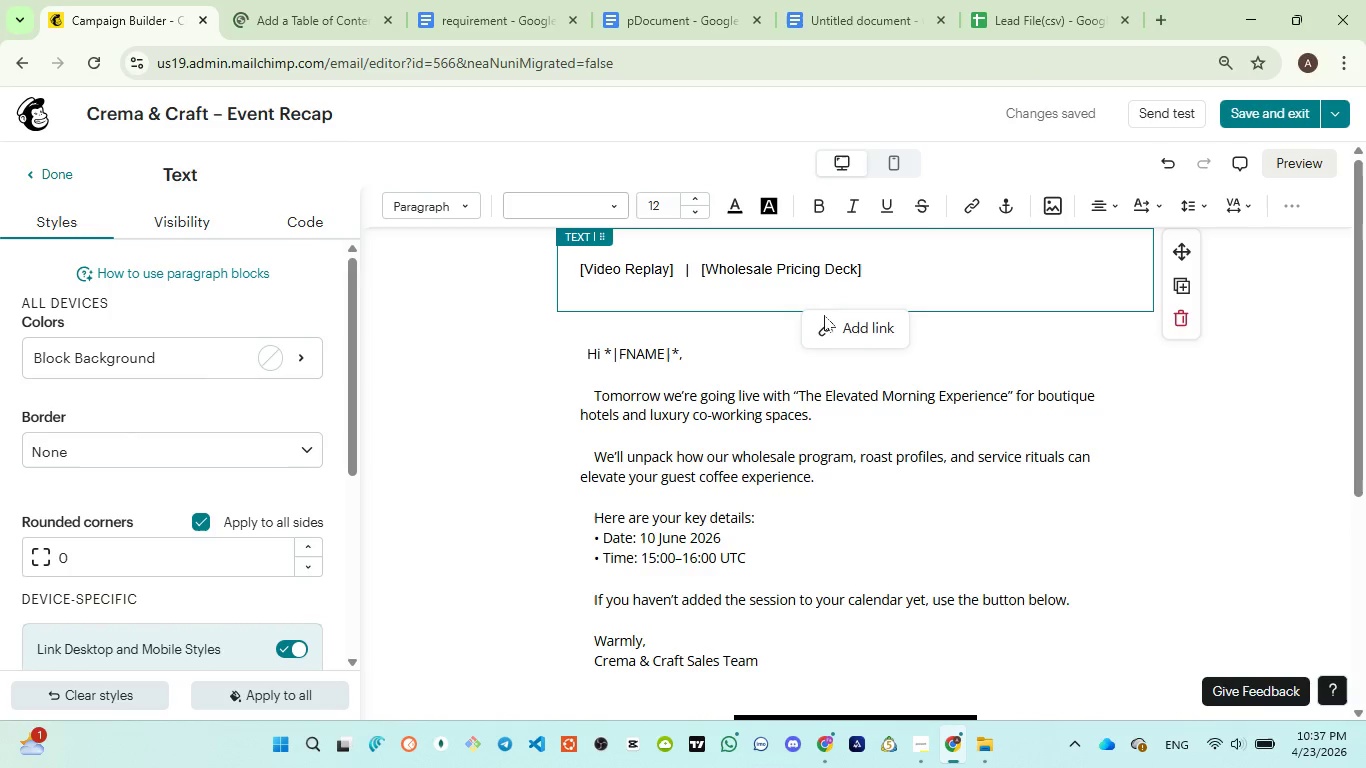 
left_click([865, 322])
 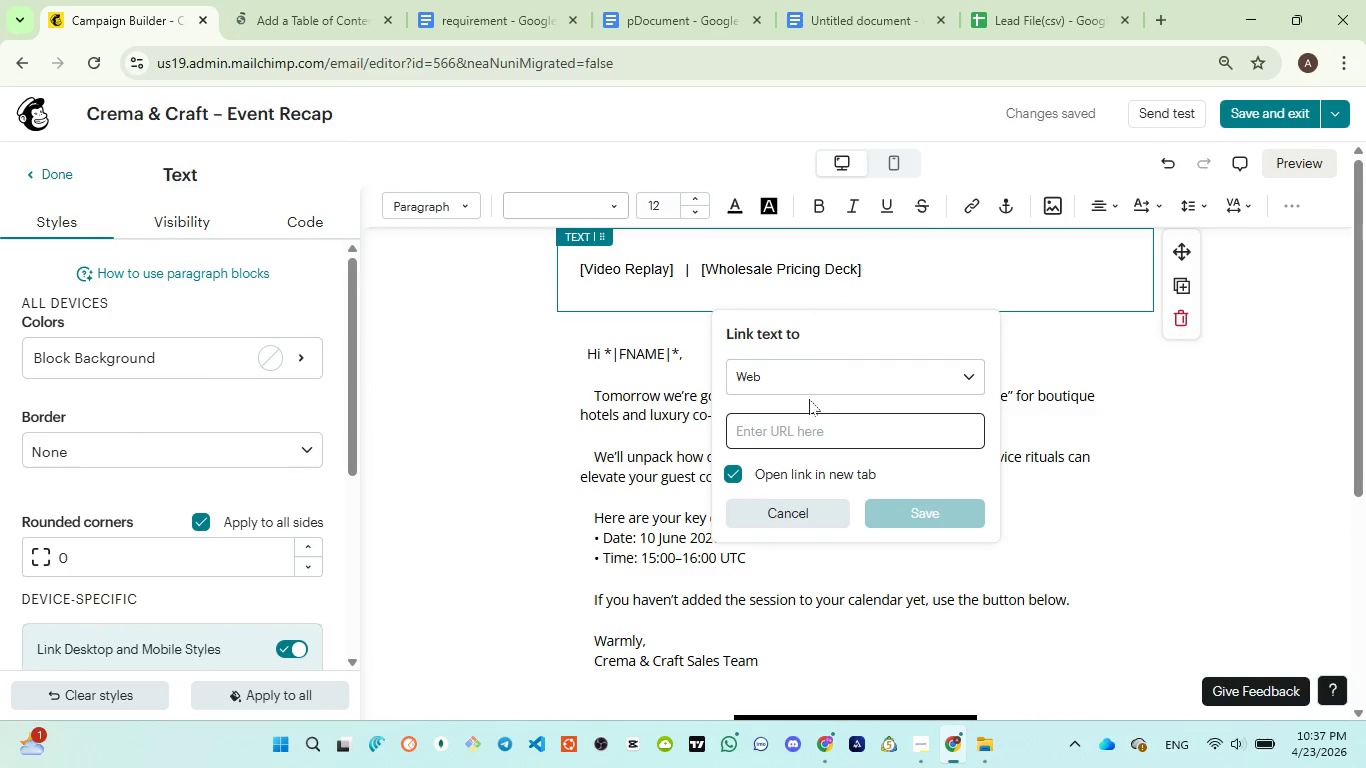 
left_click([809, 373])
 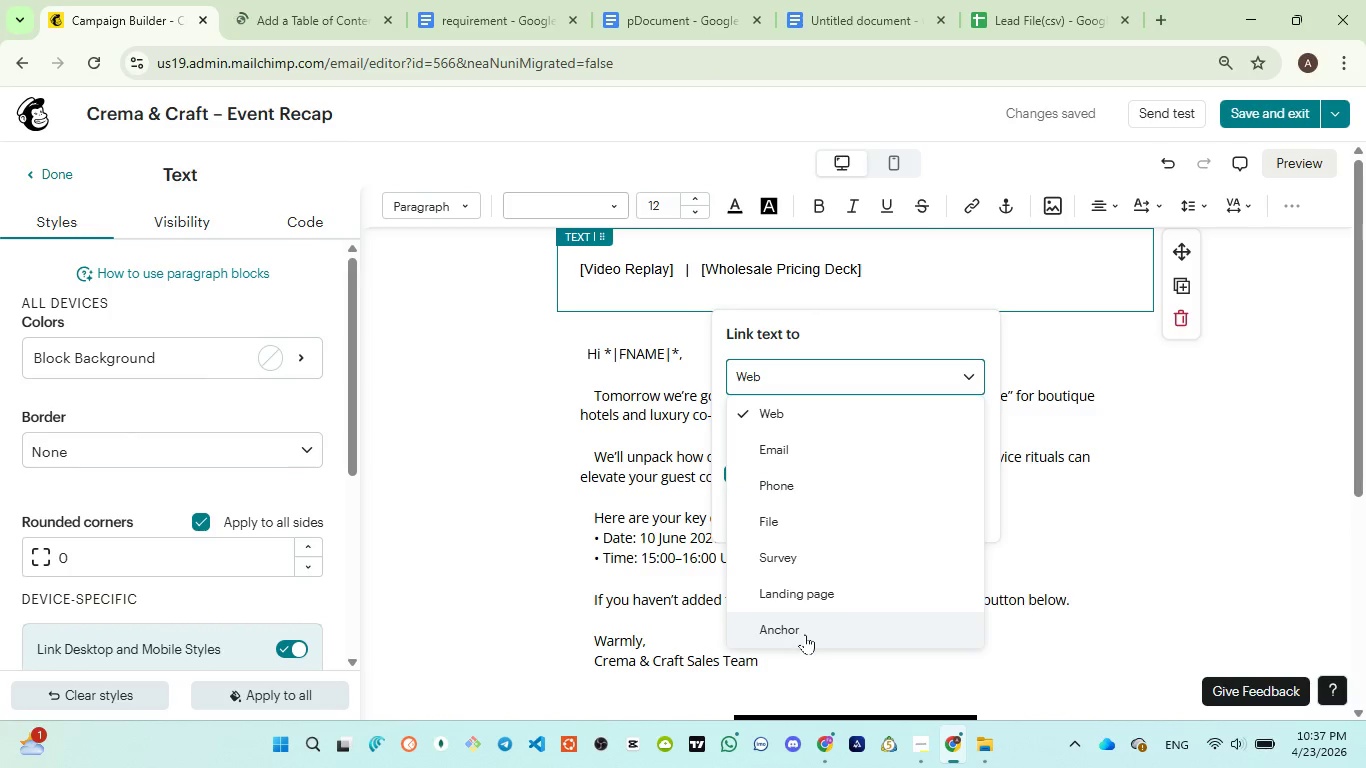 
left_click([800, 628])
 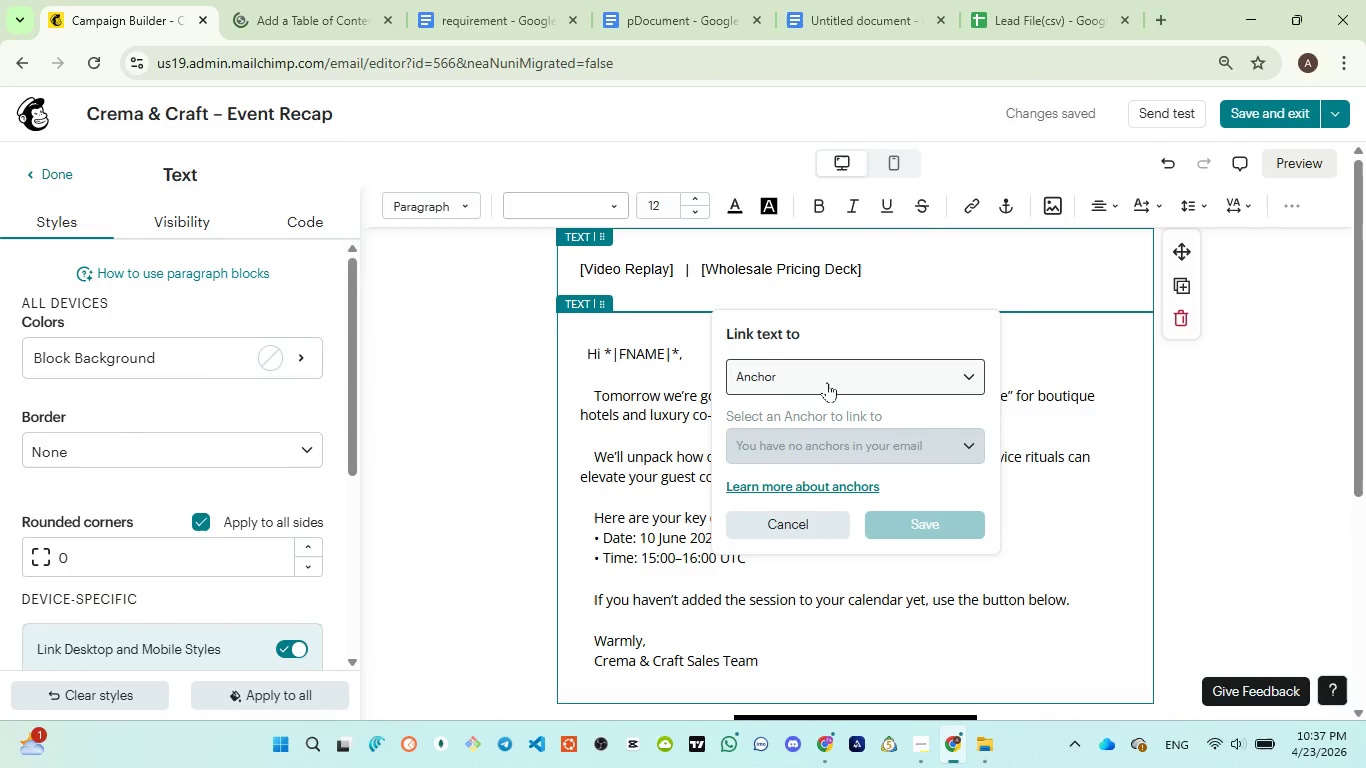 
left_click([829, 370])
 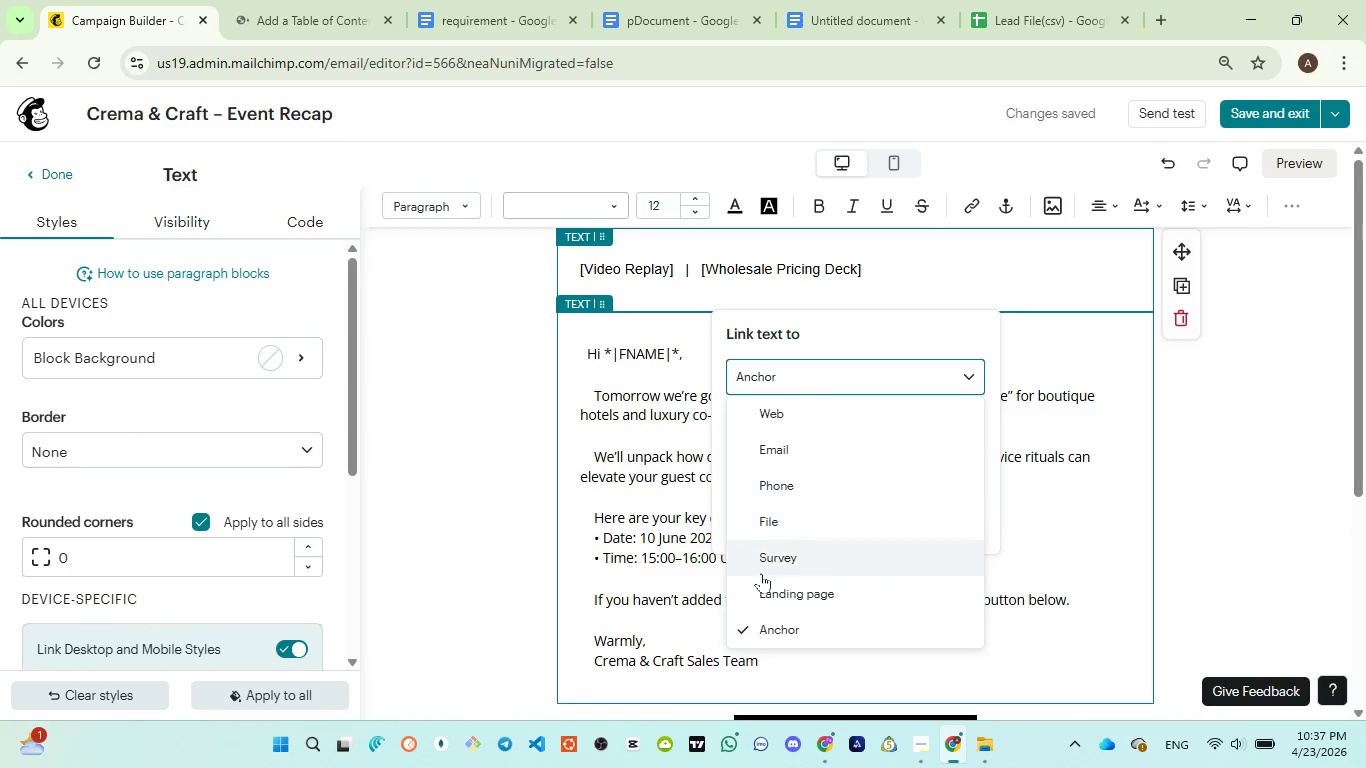 
left_click([780, 628])
 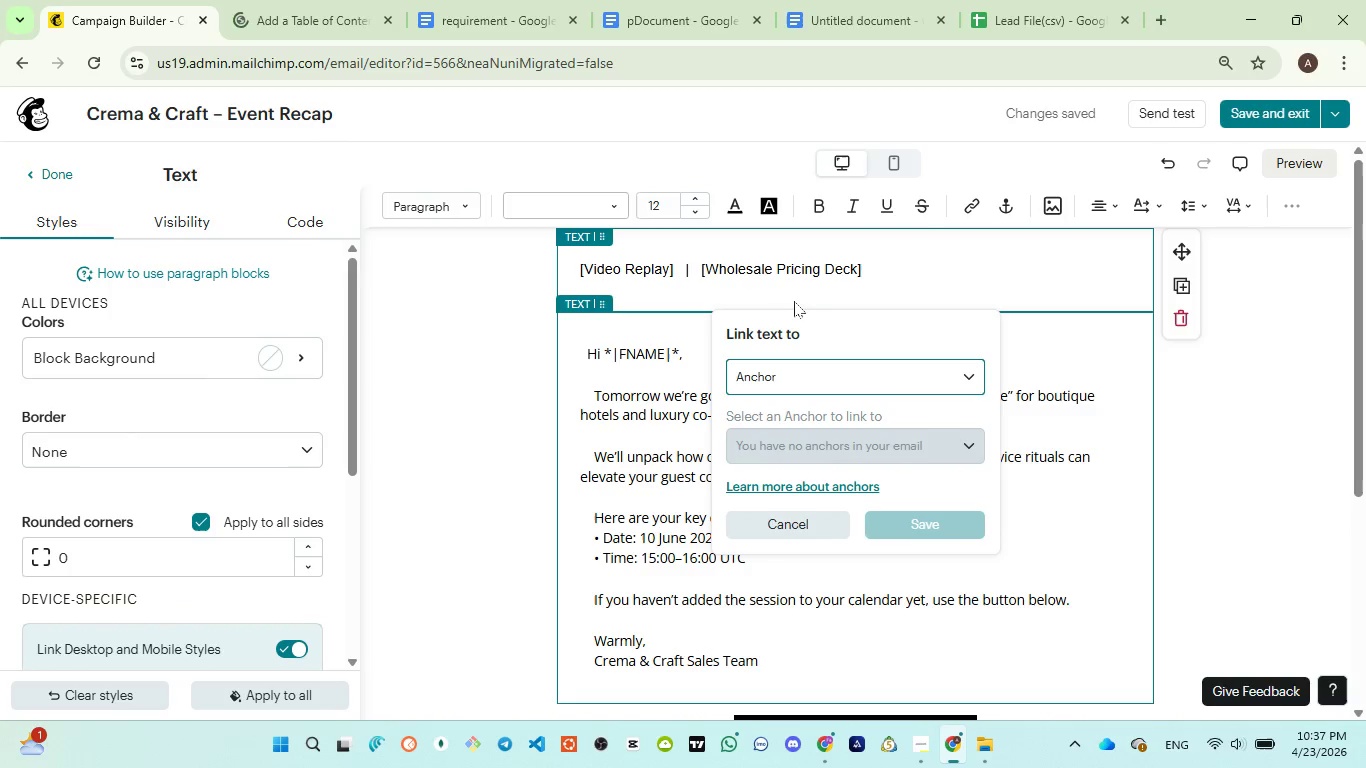 
left_click([803, 291])
 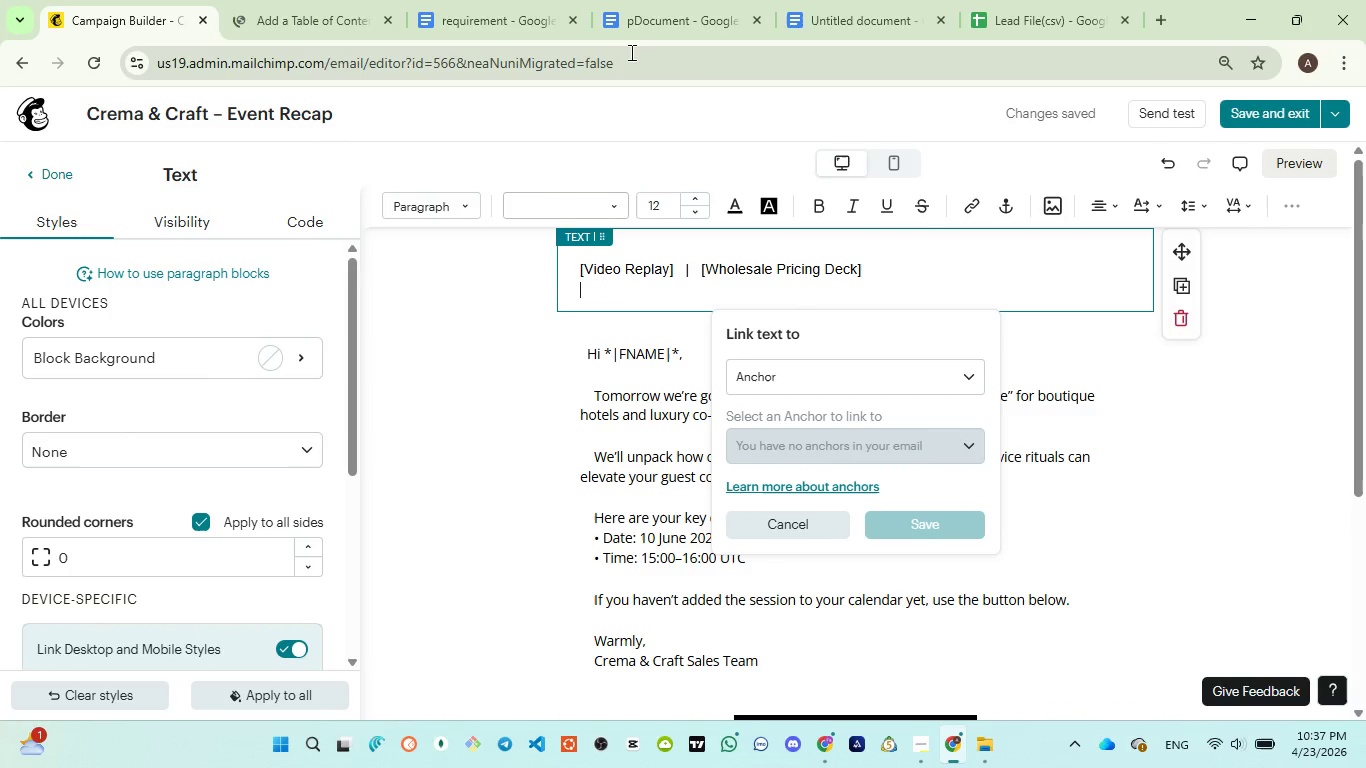 
left_click([638, 34])
 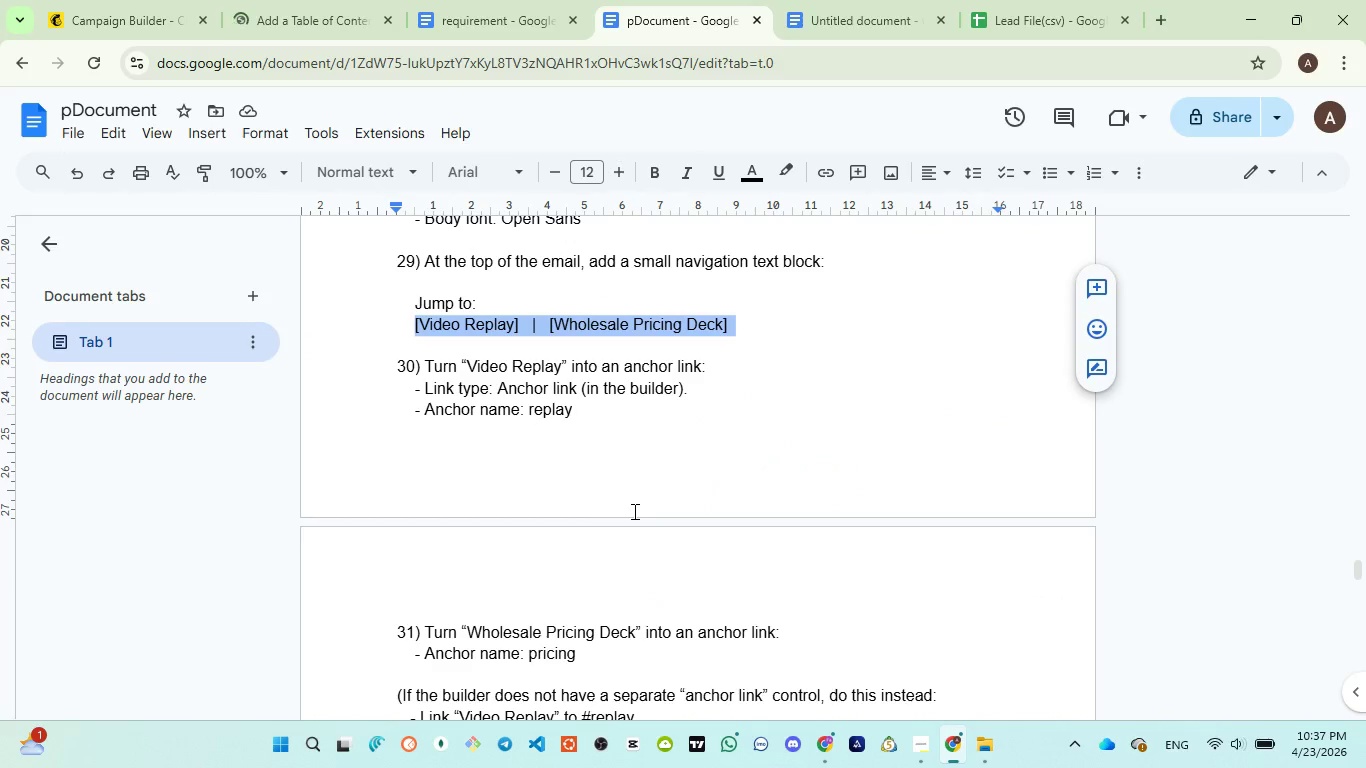 
scroll: coordinate [631, 512], scroll_direction: down, amount: 5.0
 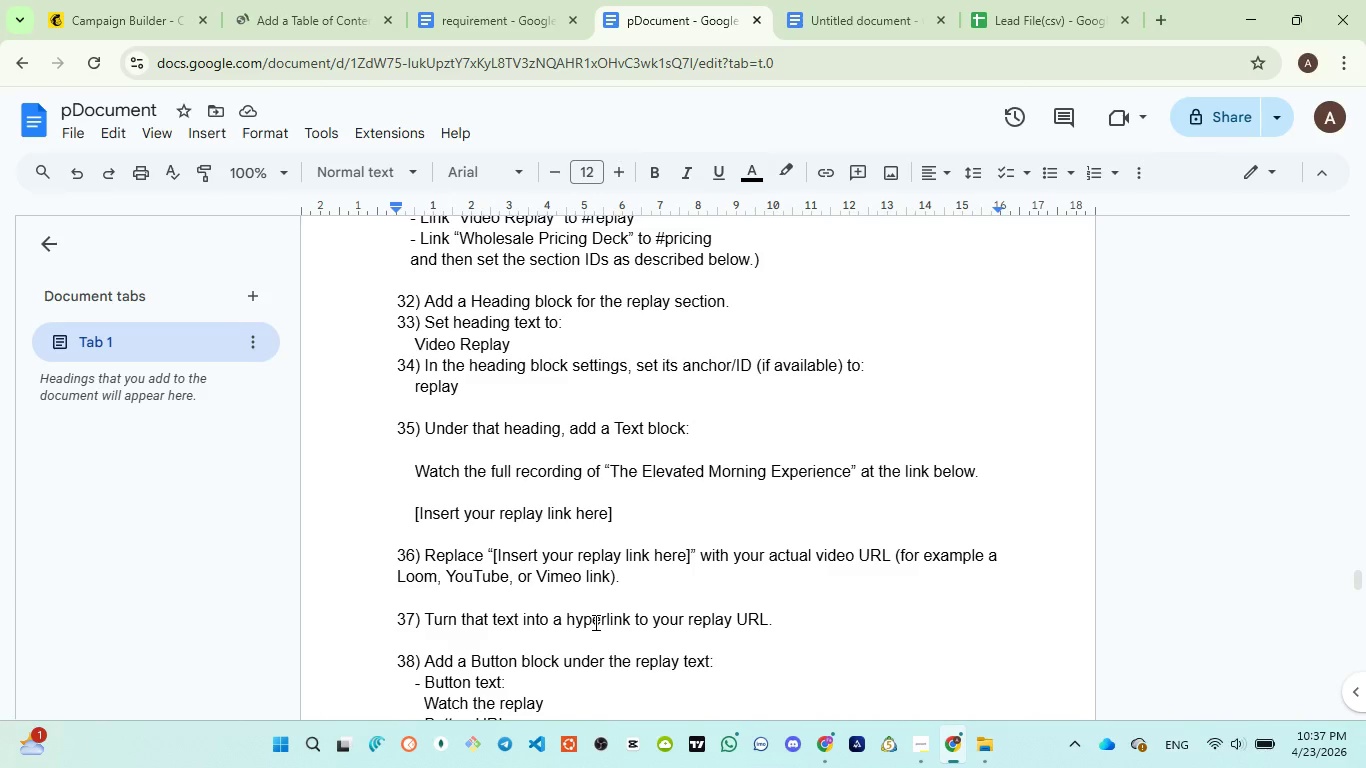 
wait(25.42)
 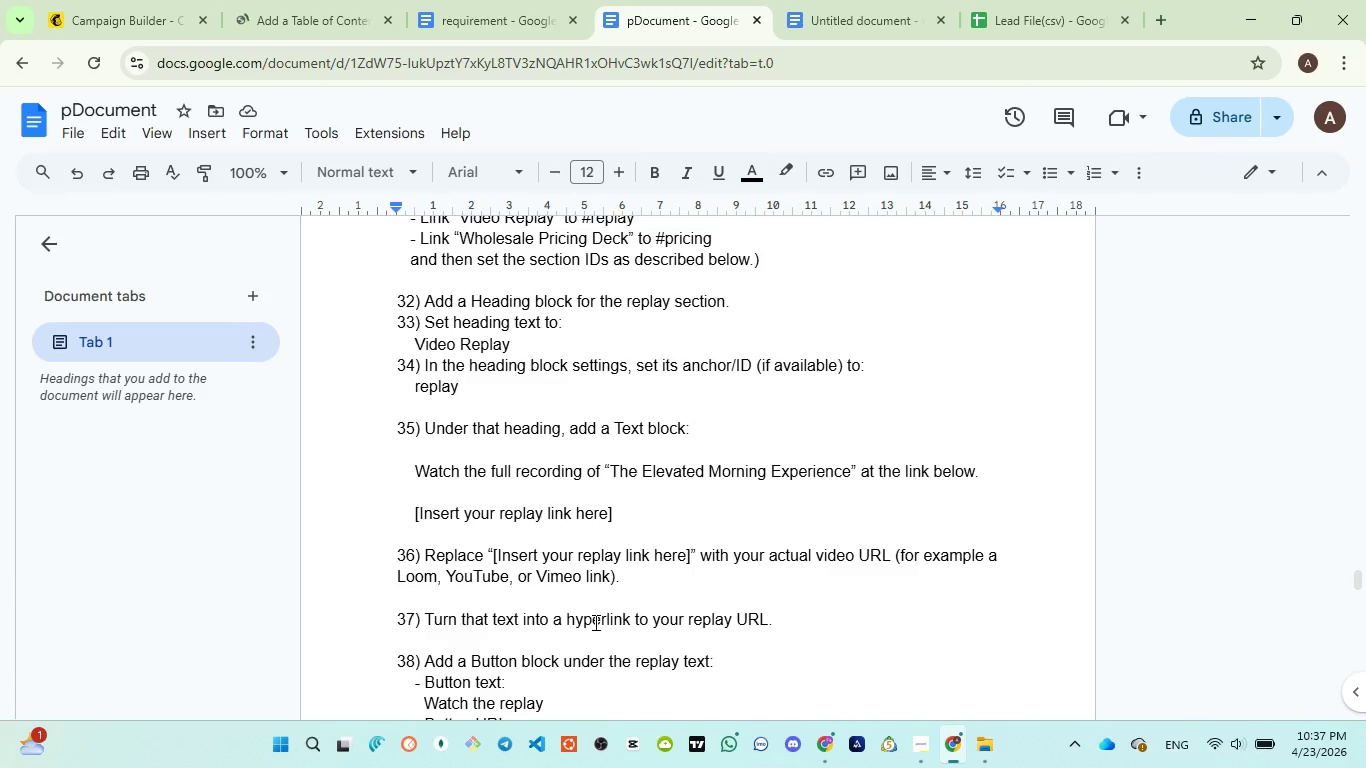 
scroll: coordinate [593, 623], scroll_direction: down, amount: 2.0
 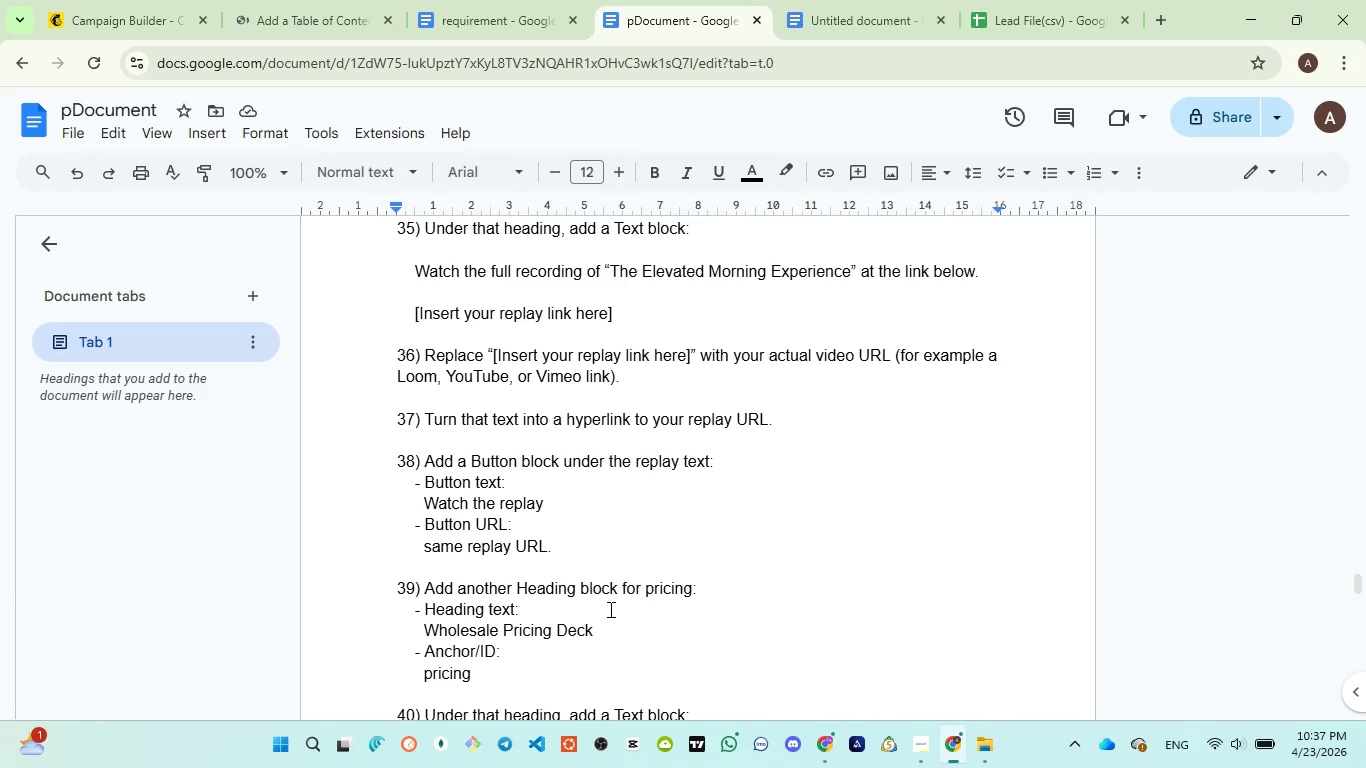 
wait(5.56)
 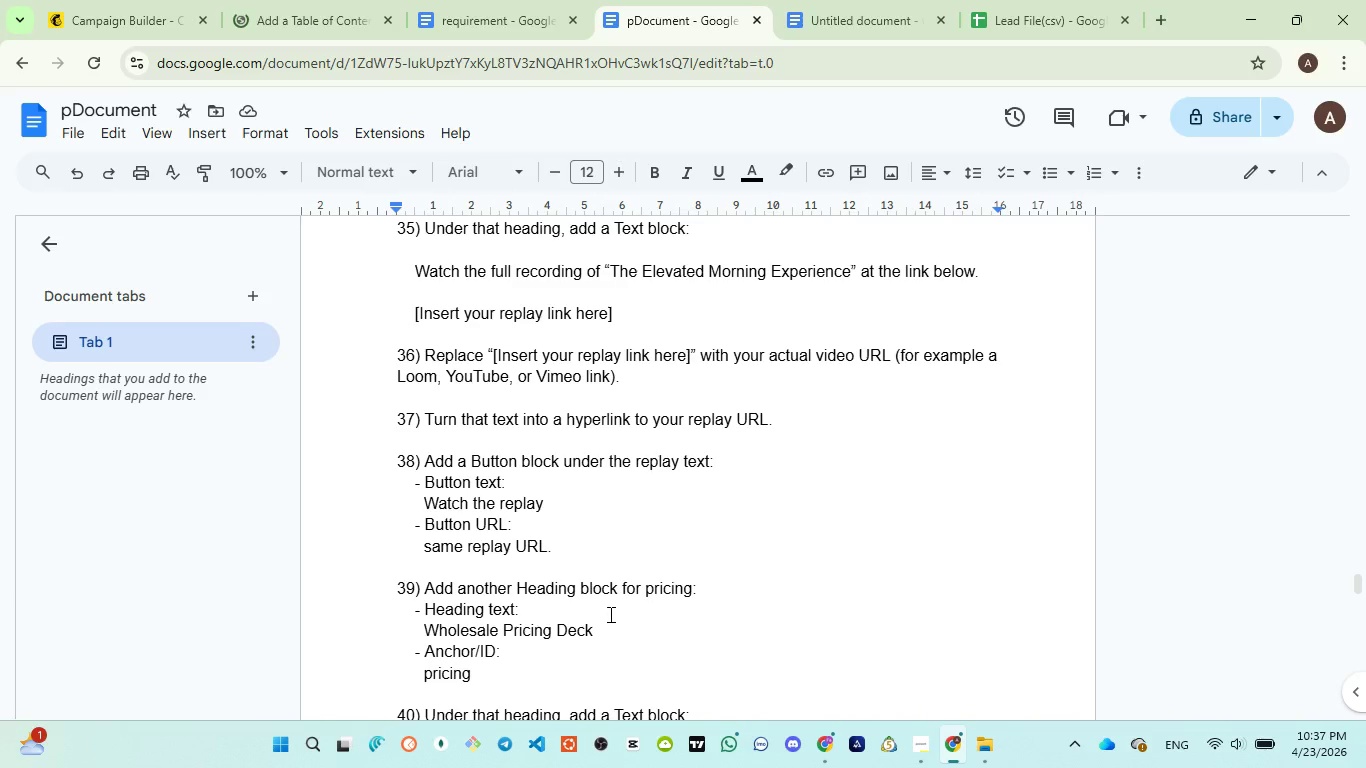 
scroll: coordinate [609, 609], scroll_direction: down, amount: 2.0
 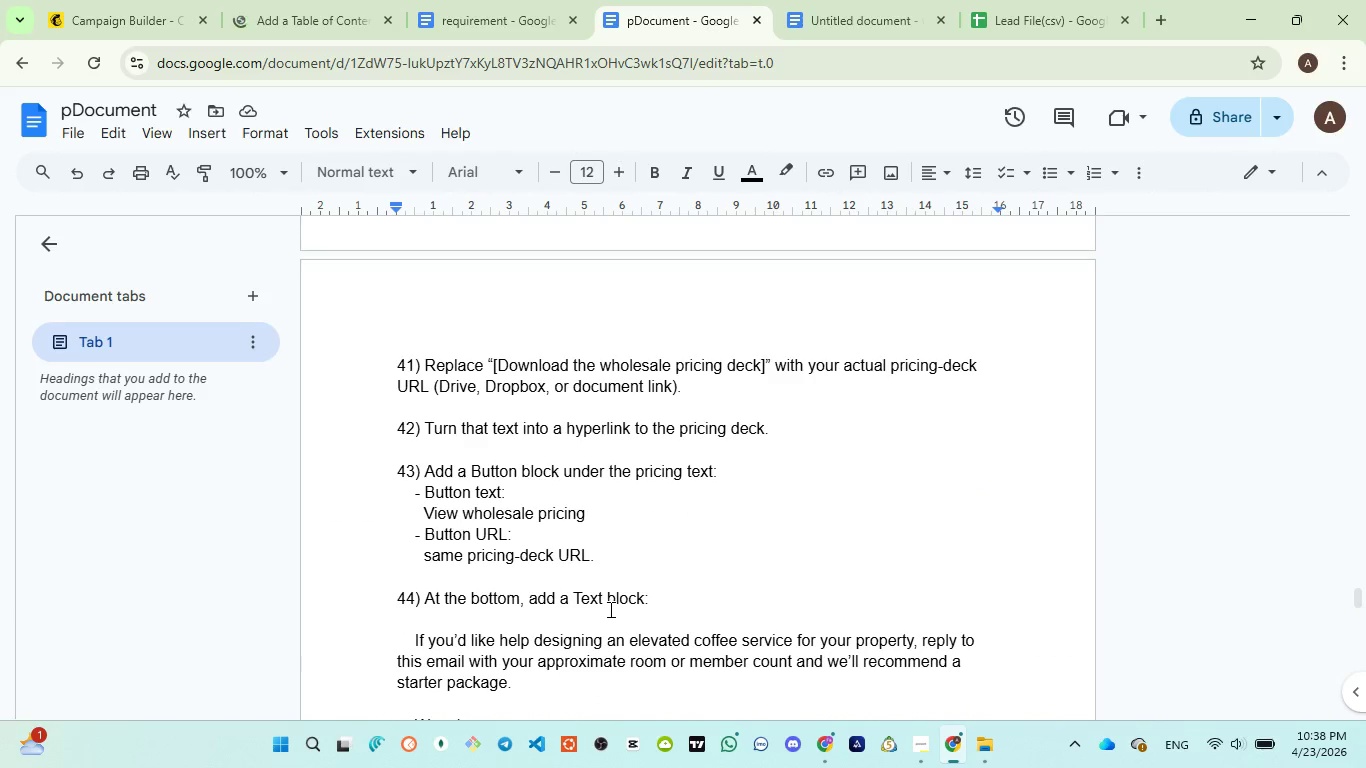 
wait(10.23)
 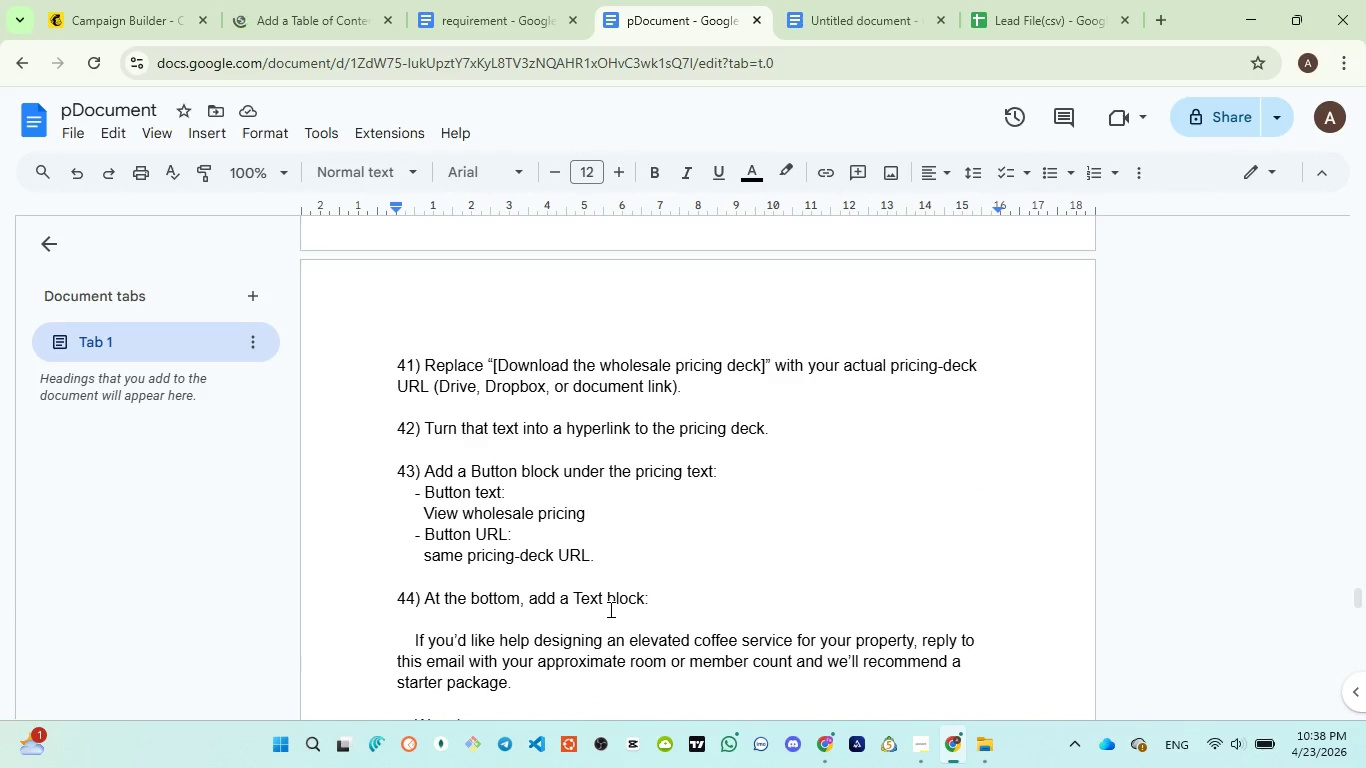 
scroll: coordinate [609, 609], scroll_direction: down, amount: 2.0
 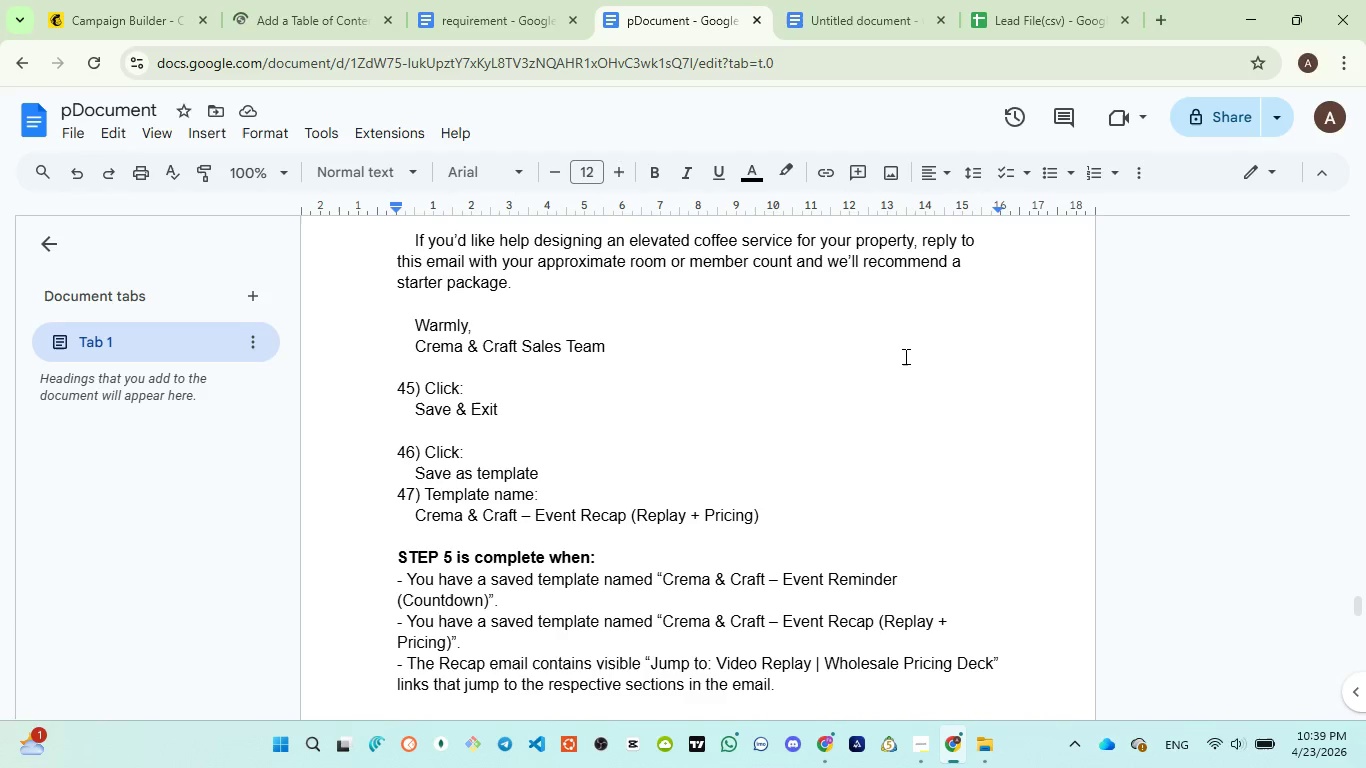 
wait(57.62)
 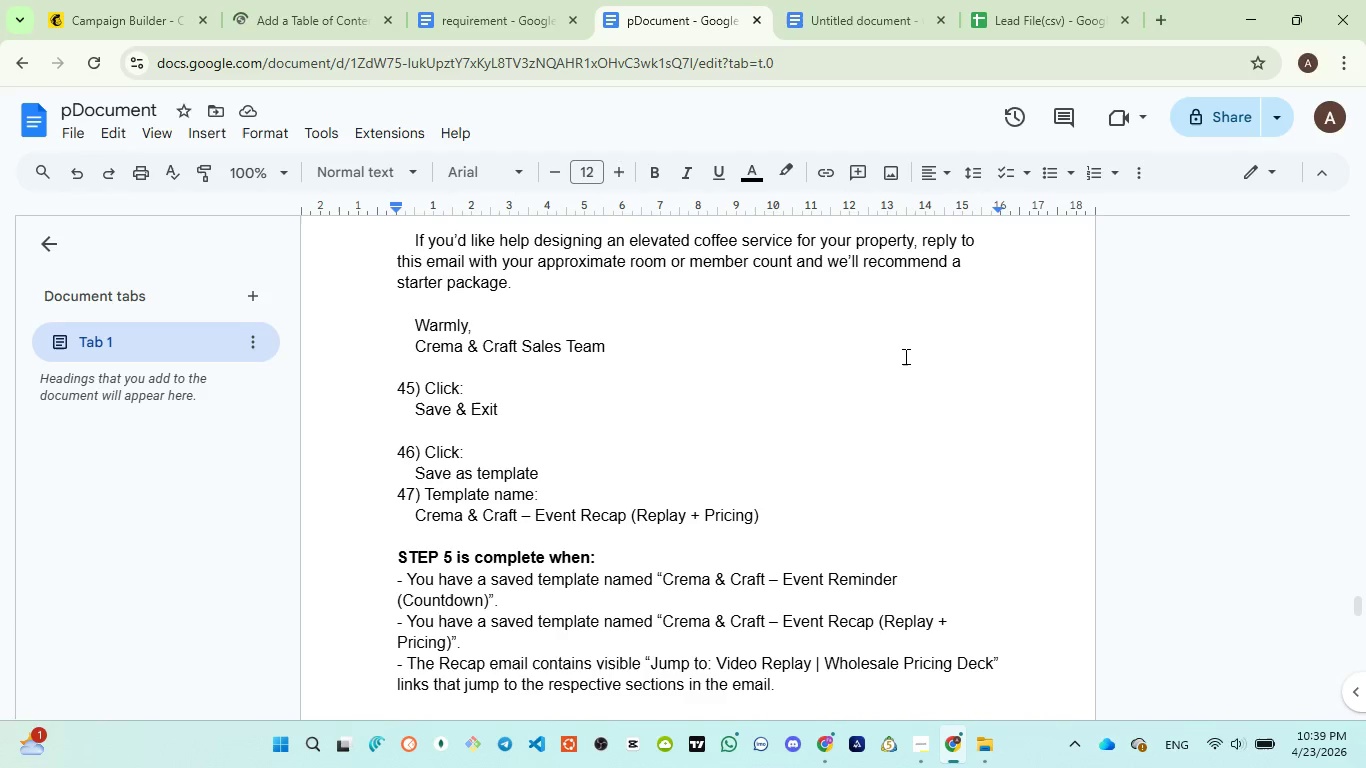 
left_click([909, 642])